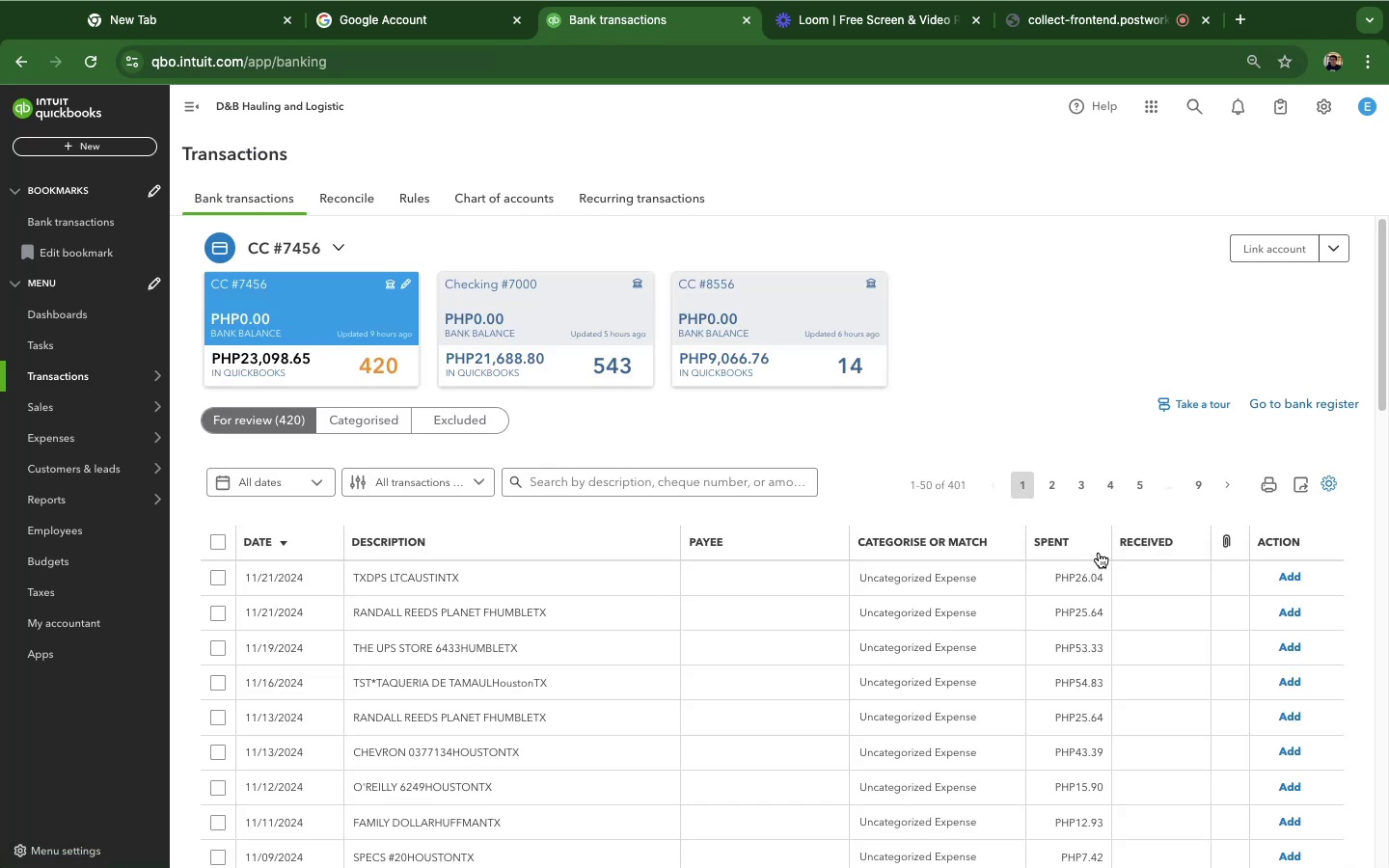 
scroll: coordinate [1212, 571], scroll_direction: down, amount: 22.0
 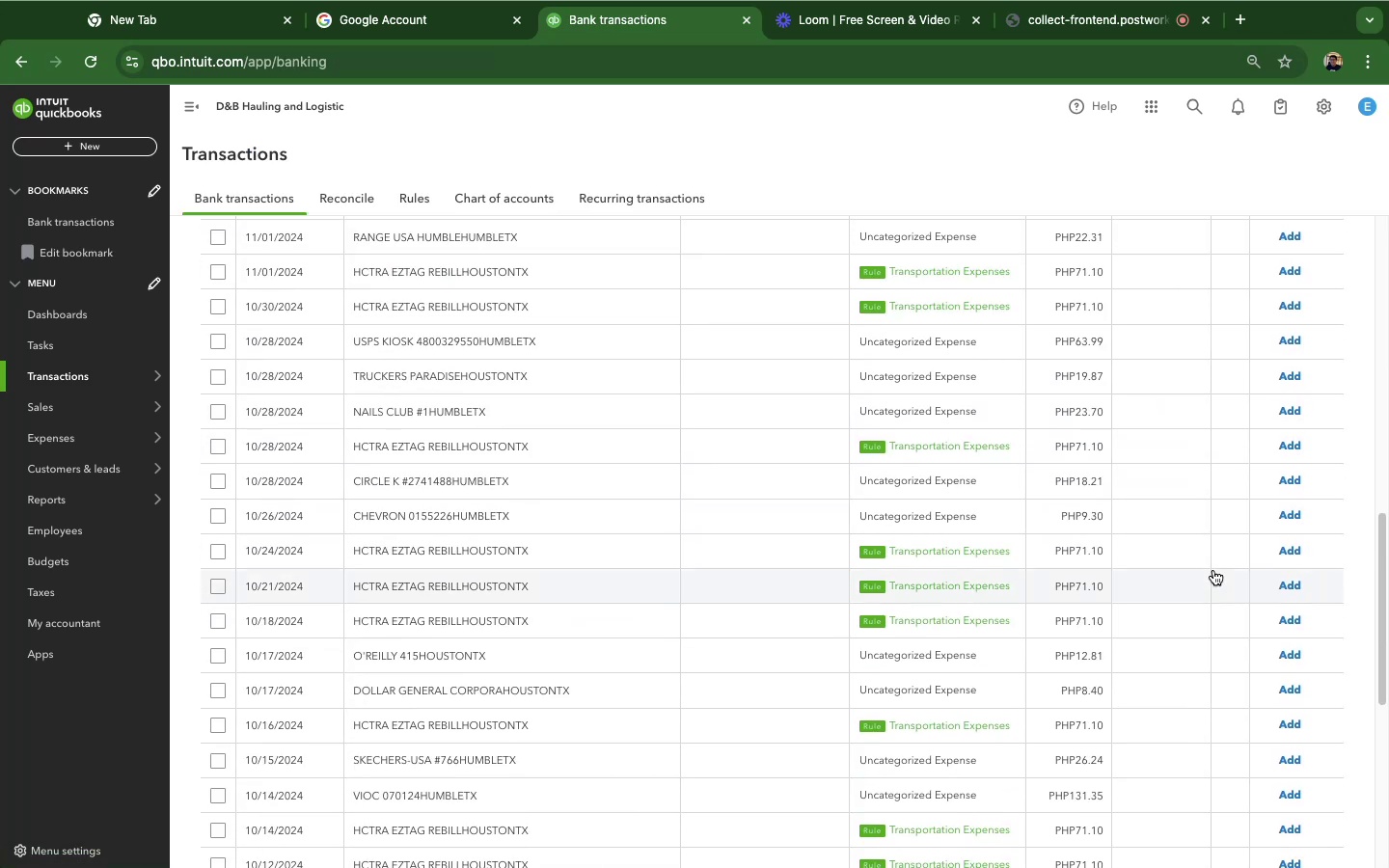 
scroll: coordinate [1213, 570], scroll_direction: up, amount: 2.0
 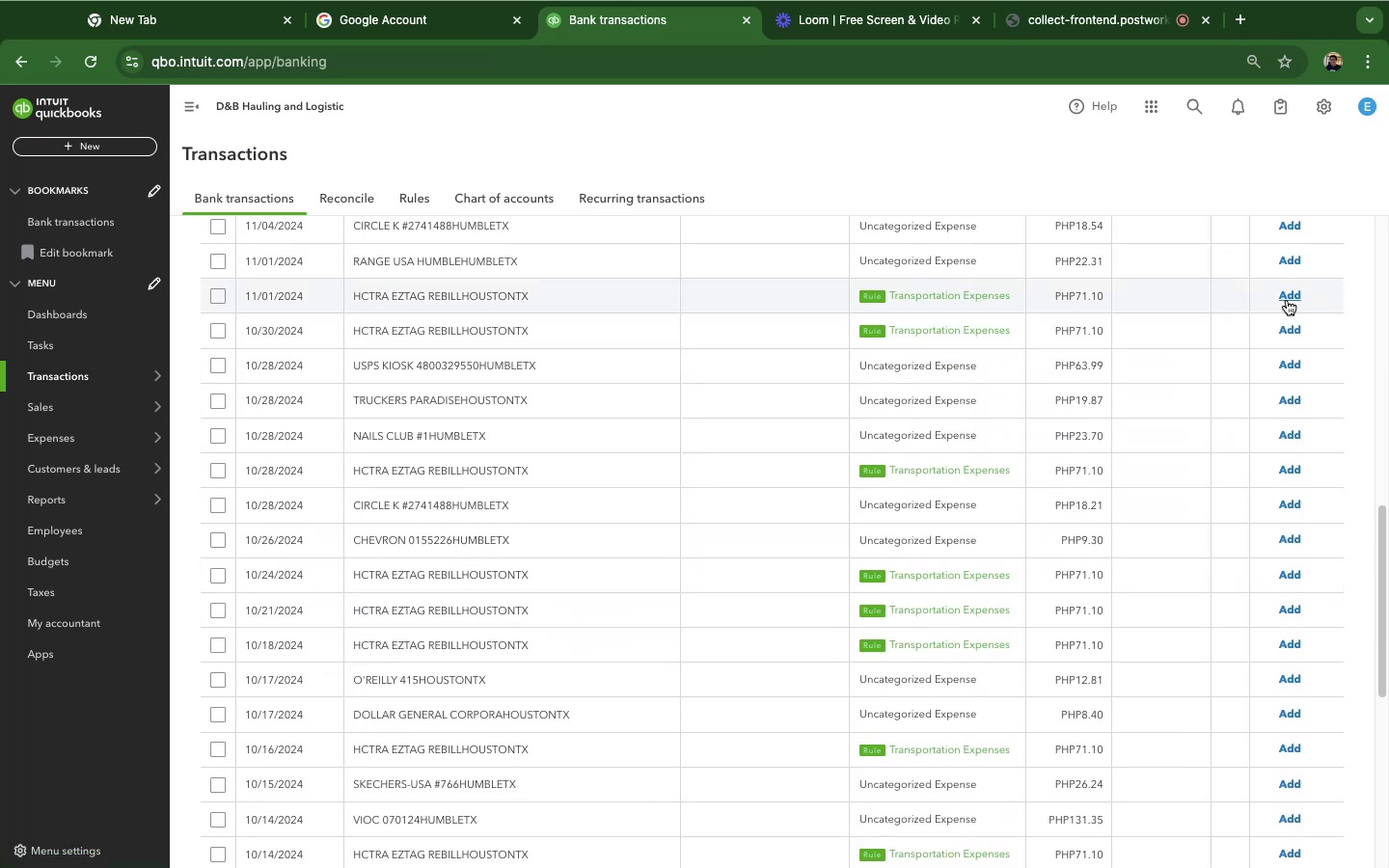 
left_click([1287, 300])
 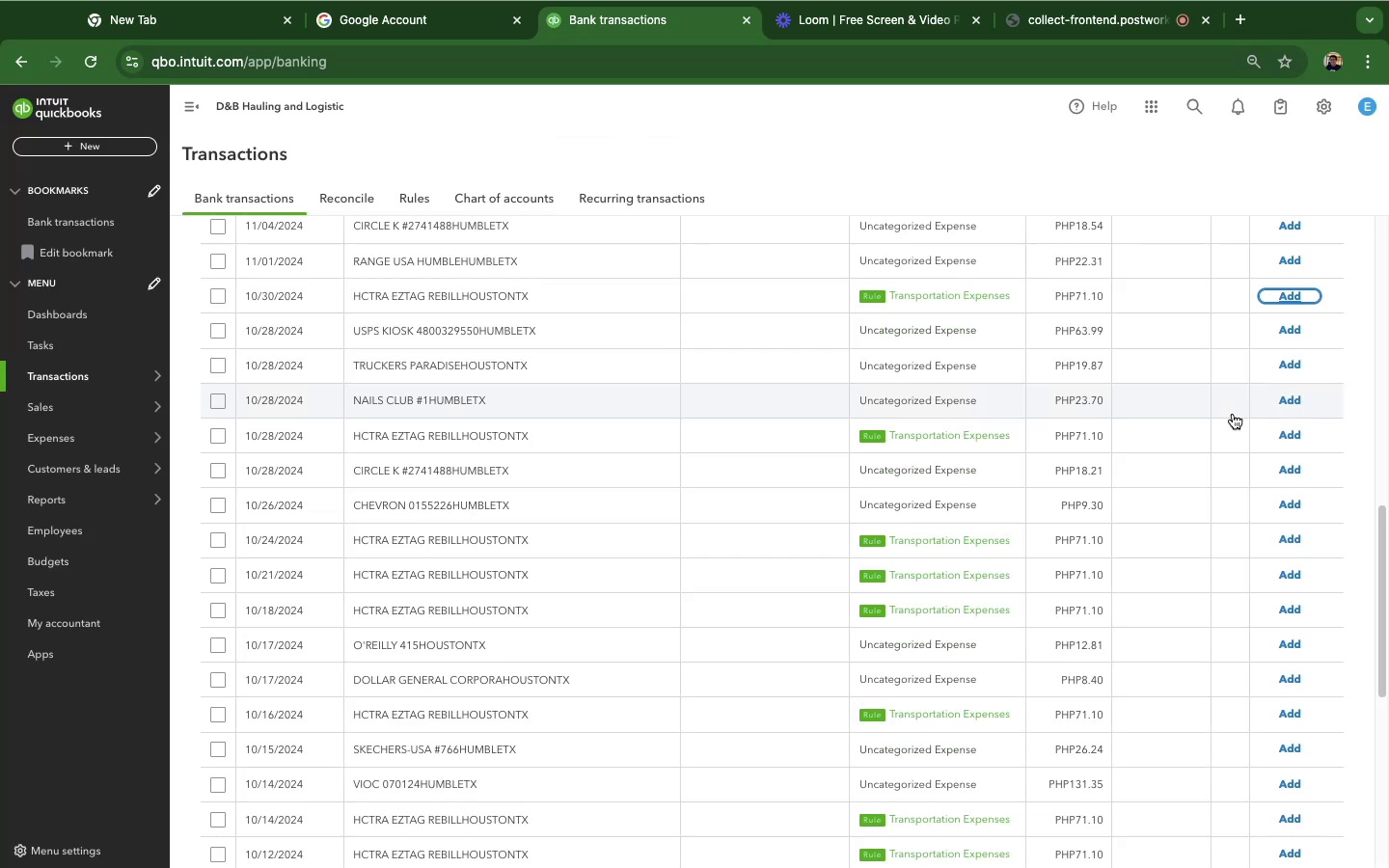 
wait(12.51)
 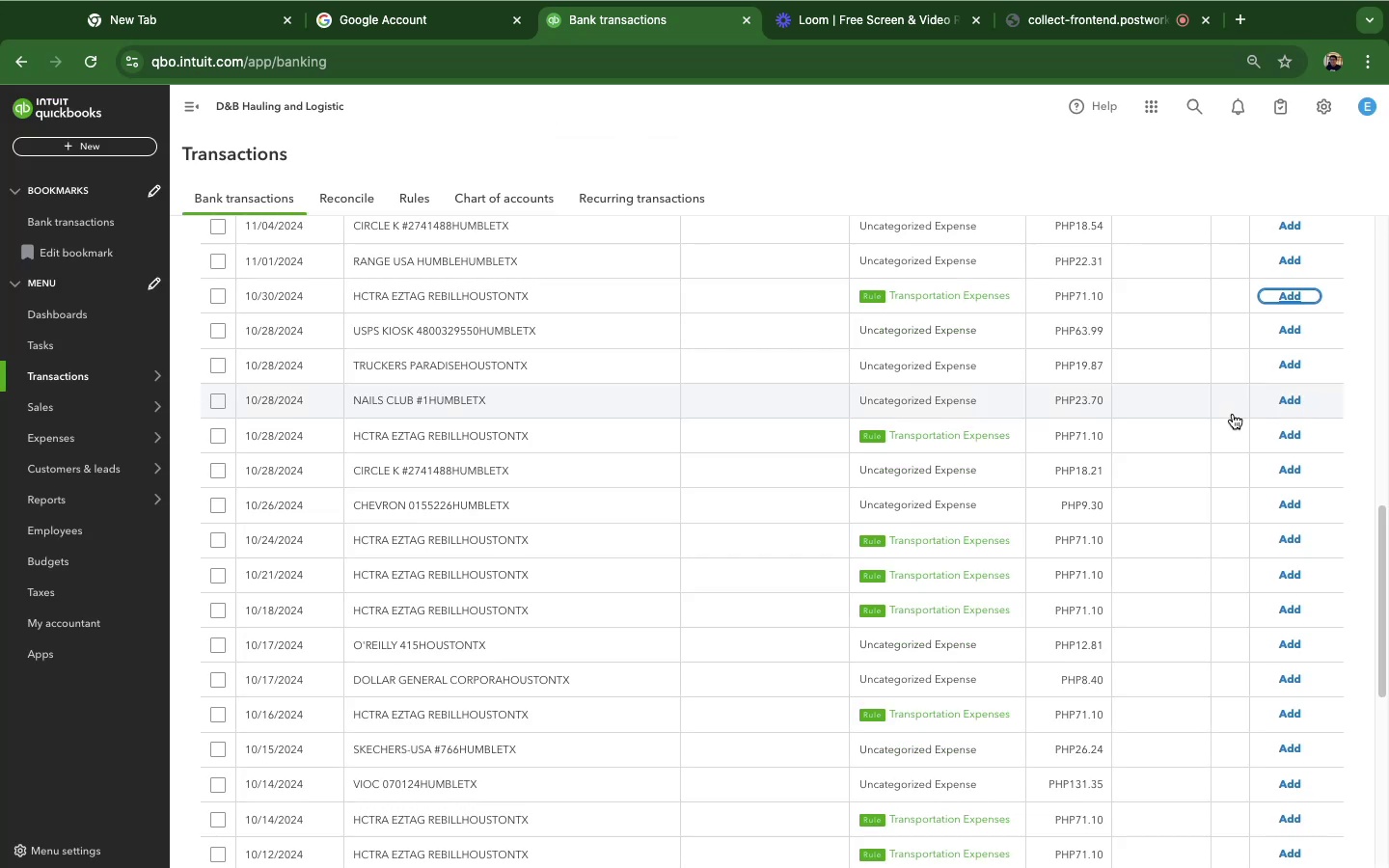 
left_click([1306, 295])
 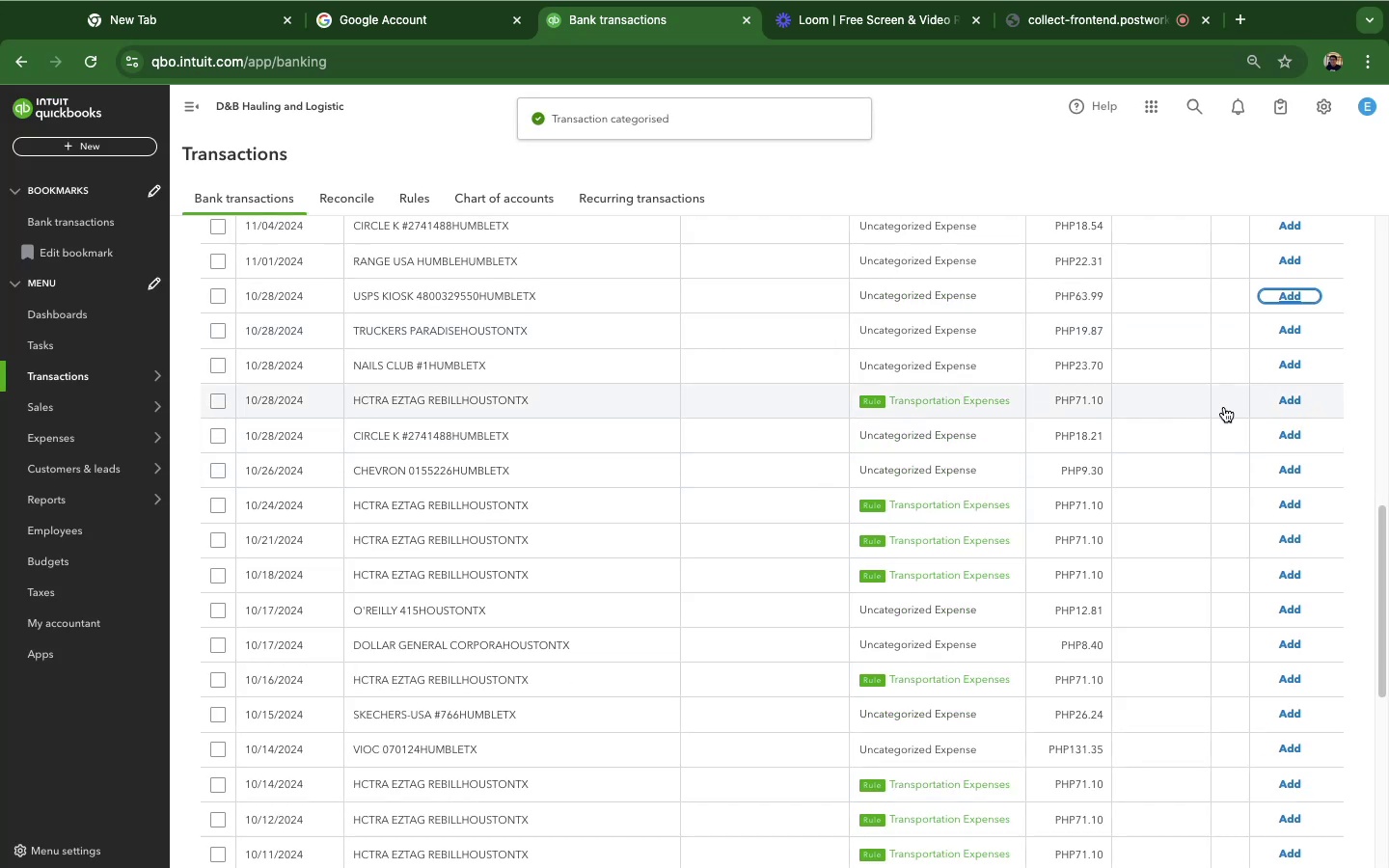 
wait(6.6)
 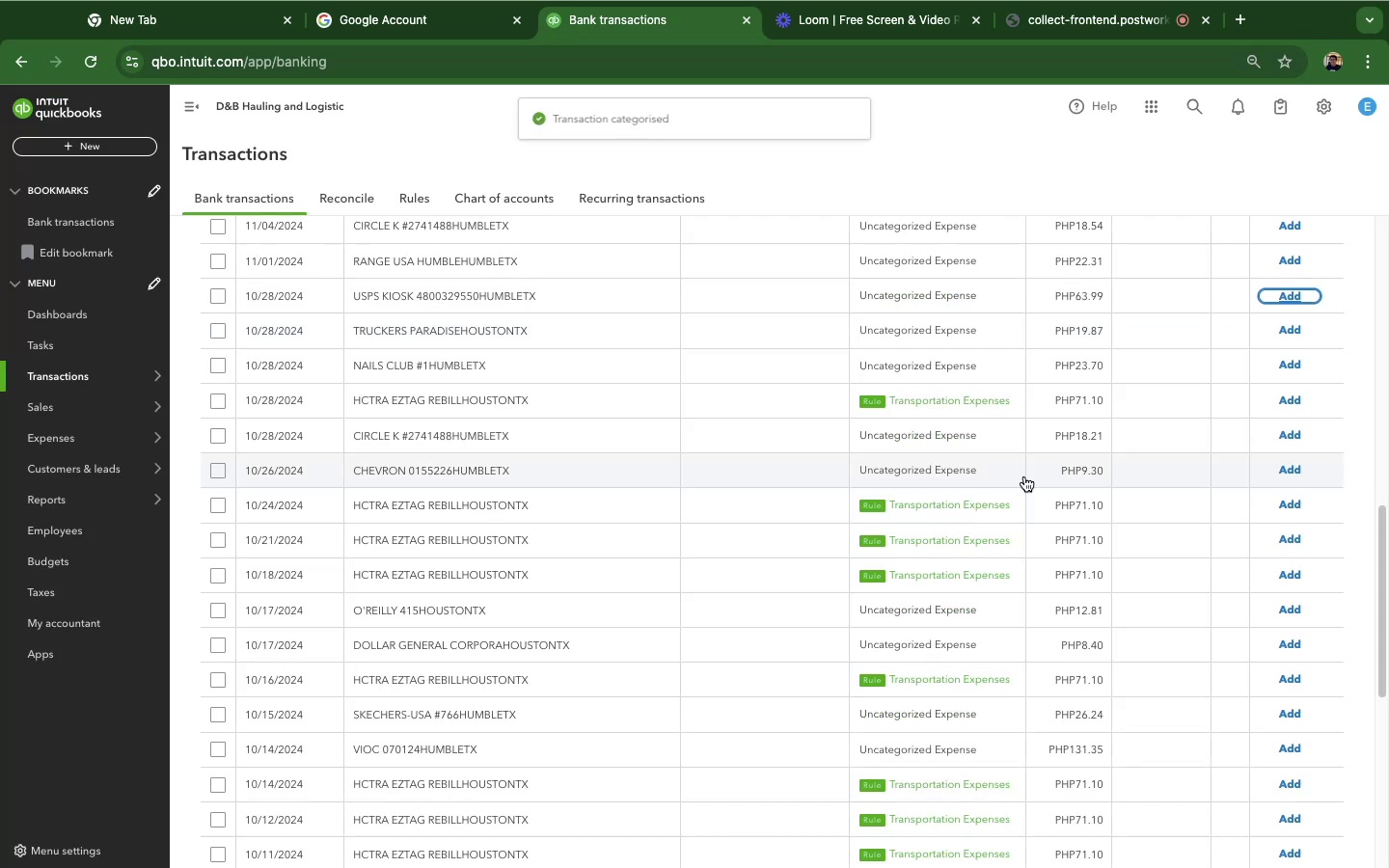 
left_click([1294, 398])
 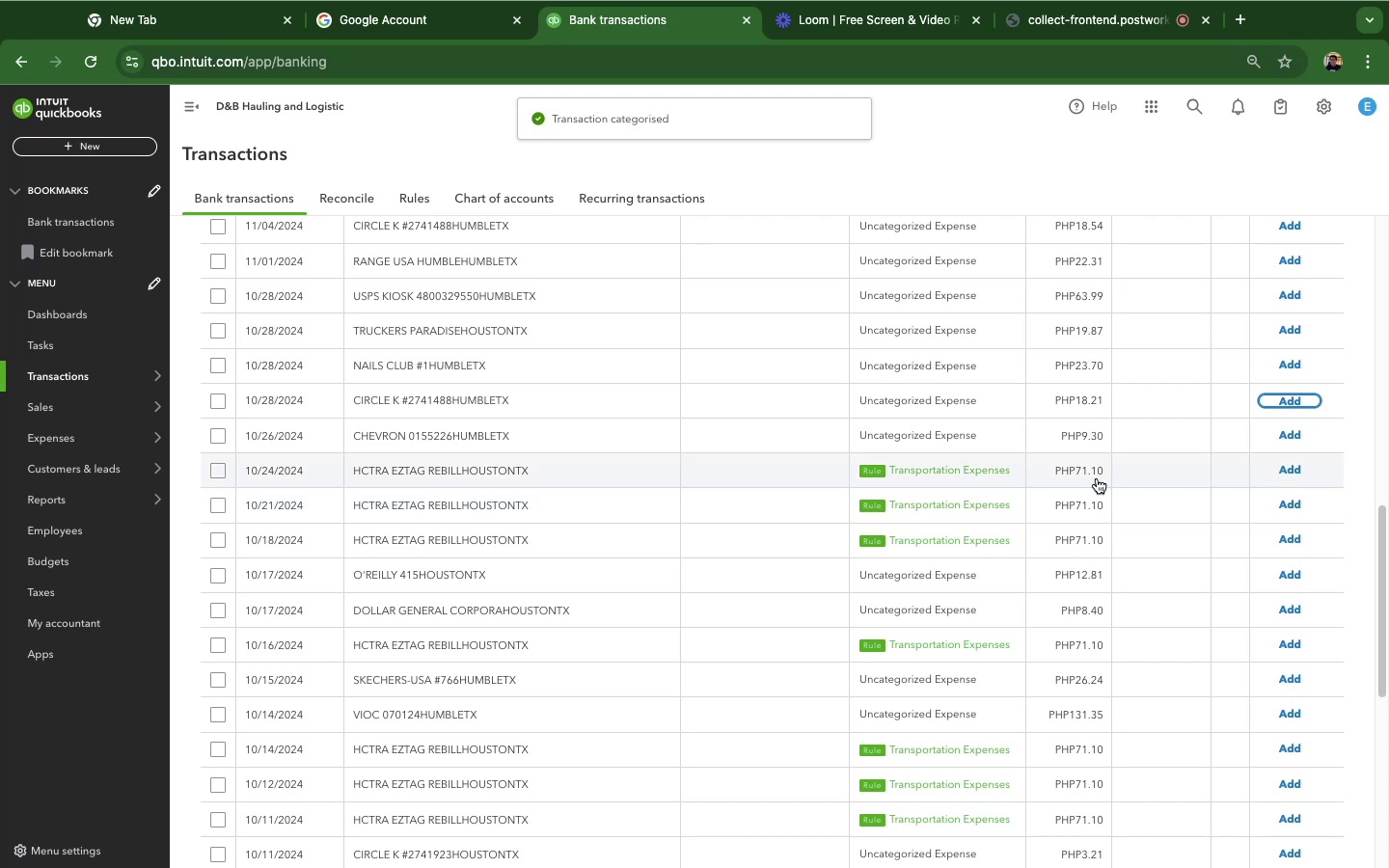 
wait(9.34)
 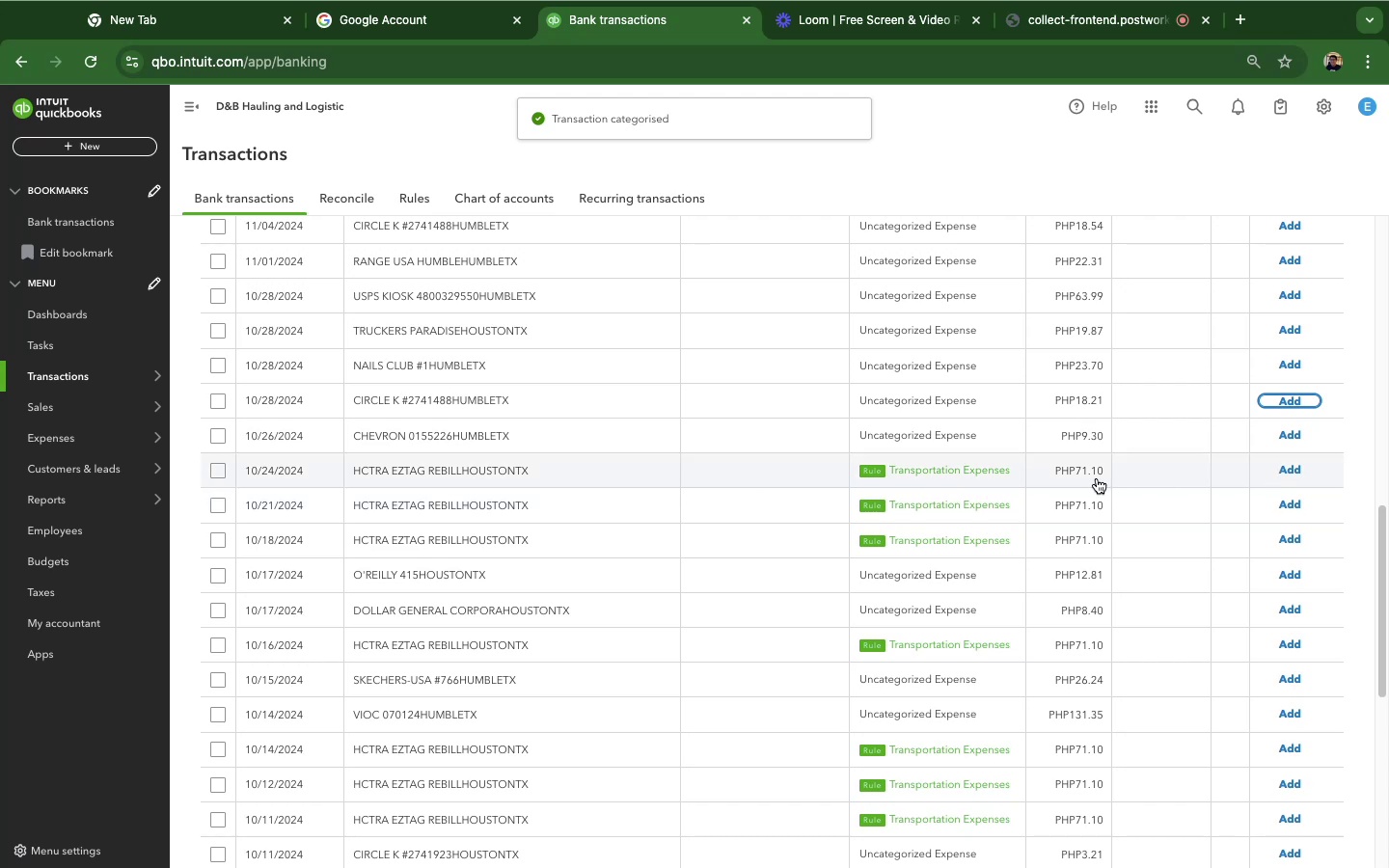 
left_click([322, 738])
 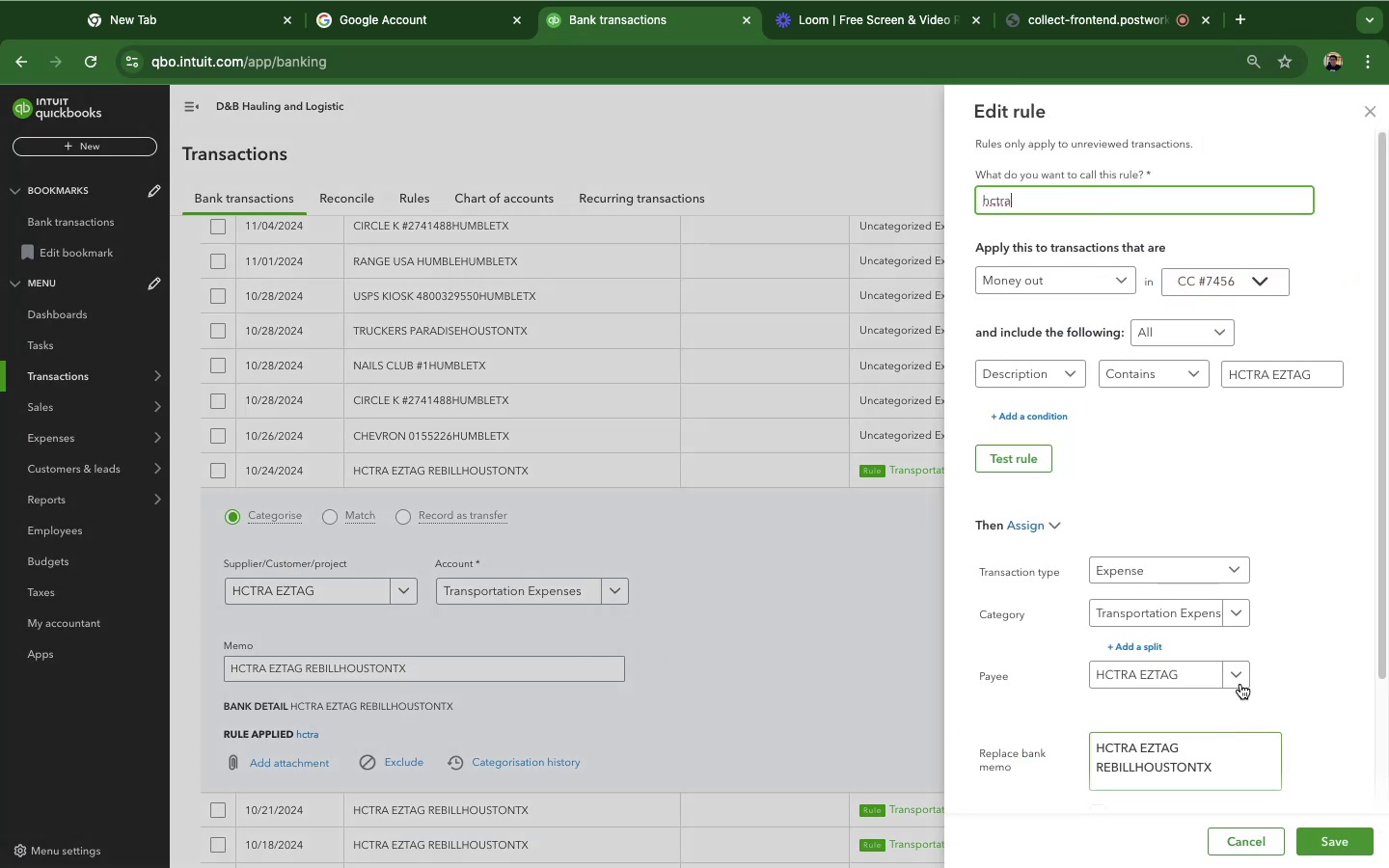 
scroll: coordinate [1332, 626], scroll_direction: down, amount: 17.0
 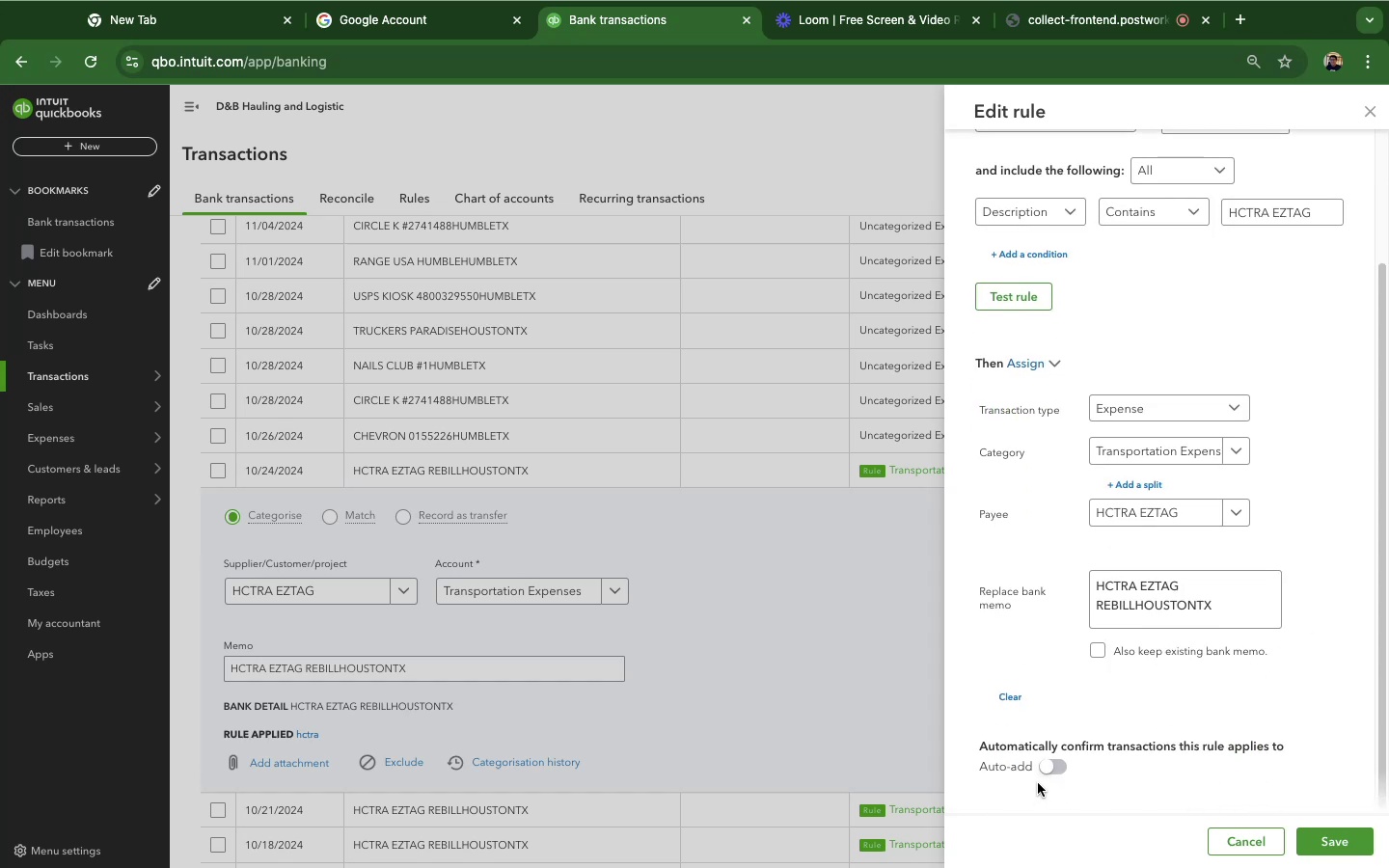 
wait(5.02)
 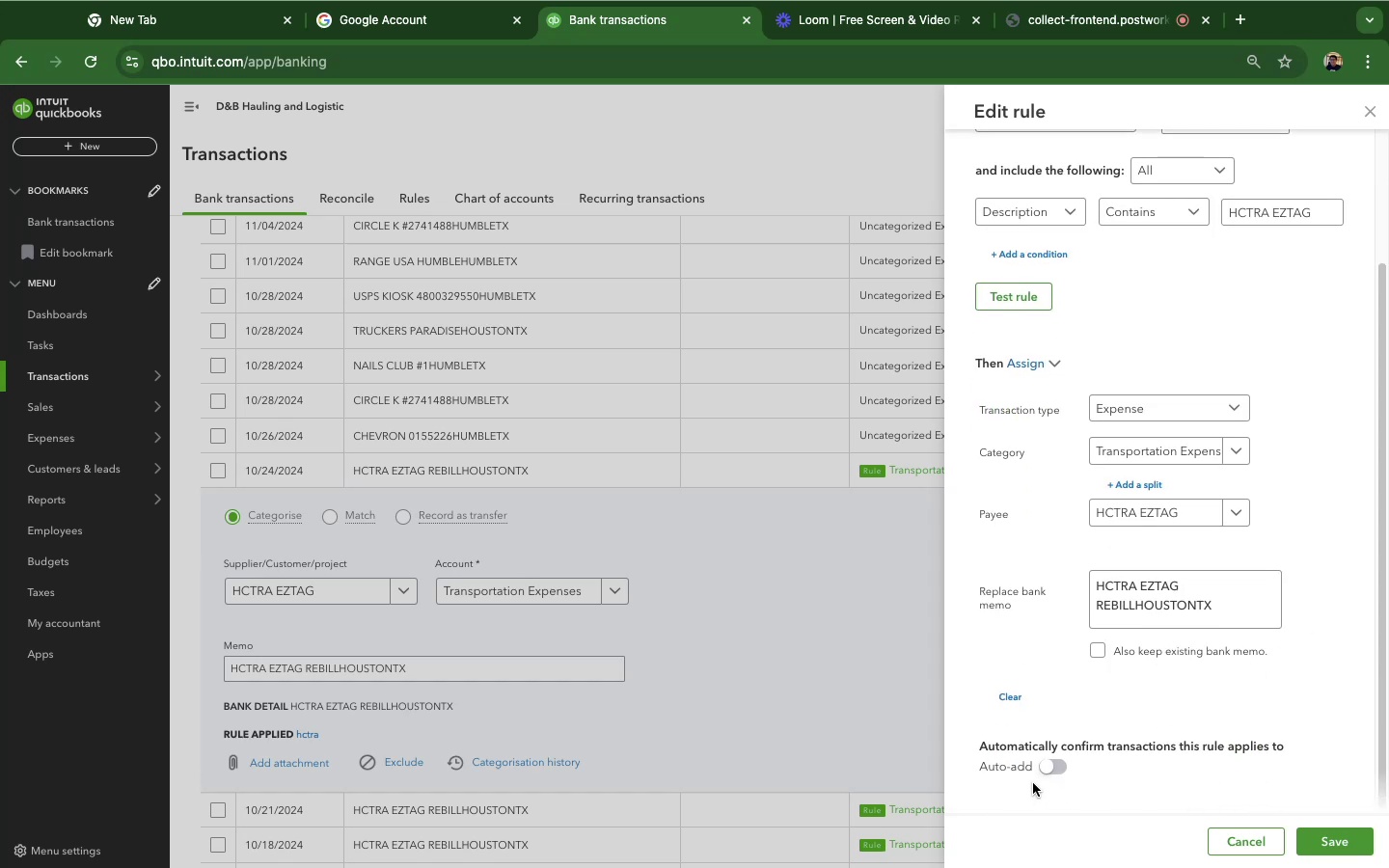 
left_click([1048, 772])
 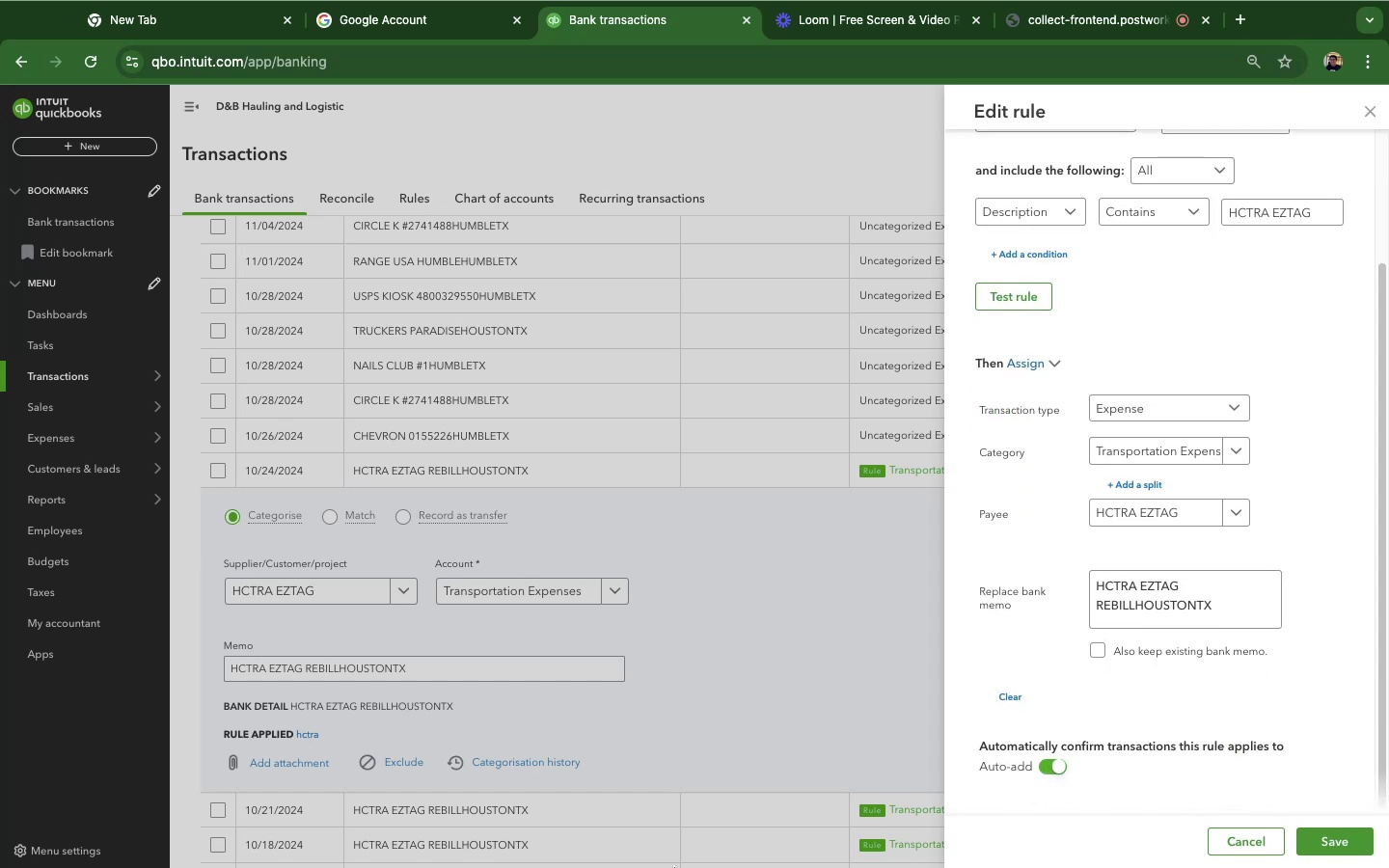 
mouse_move([662, 844])
 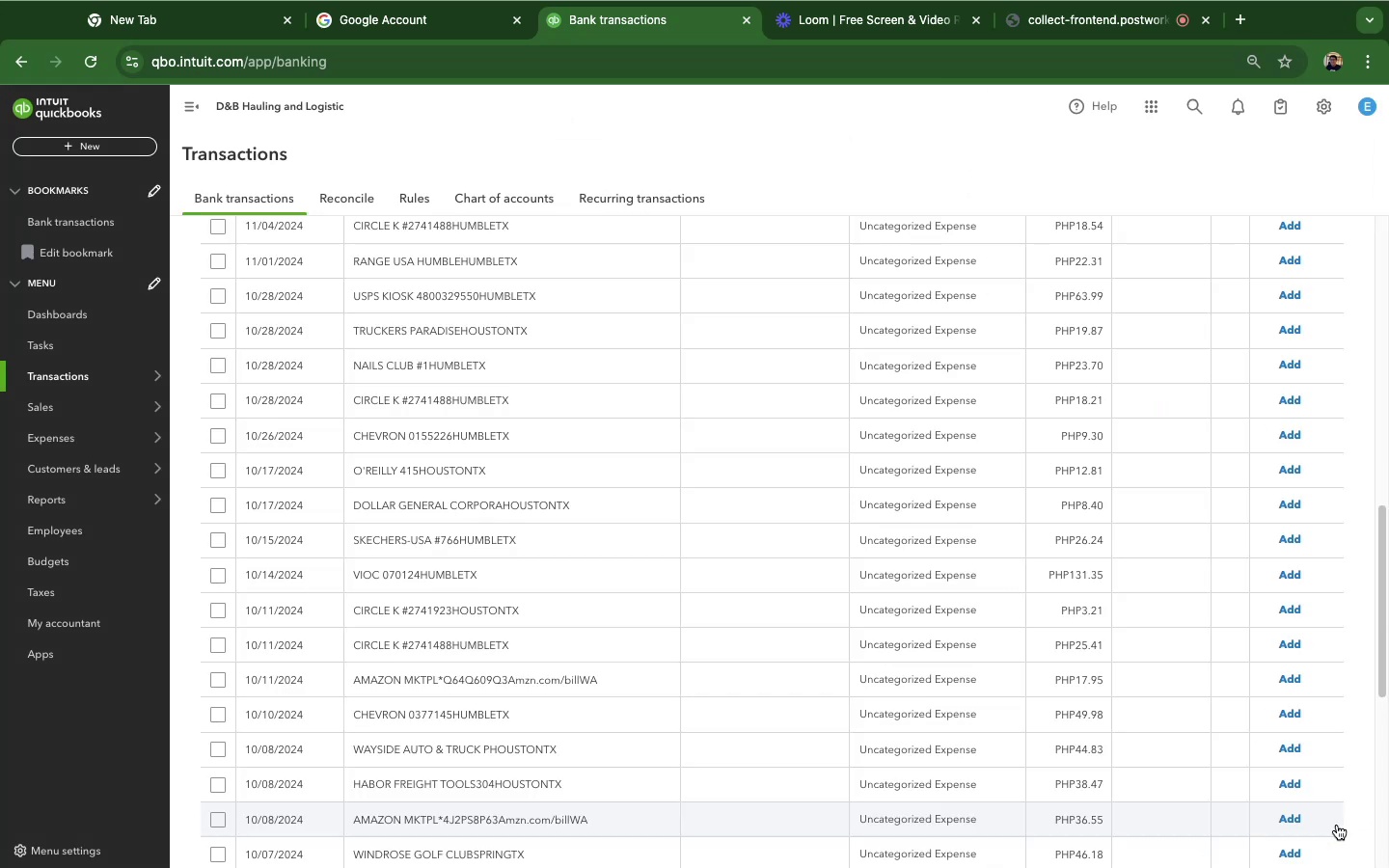 
wait(52.3)
 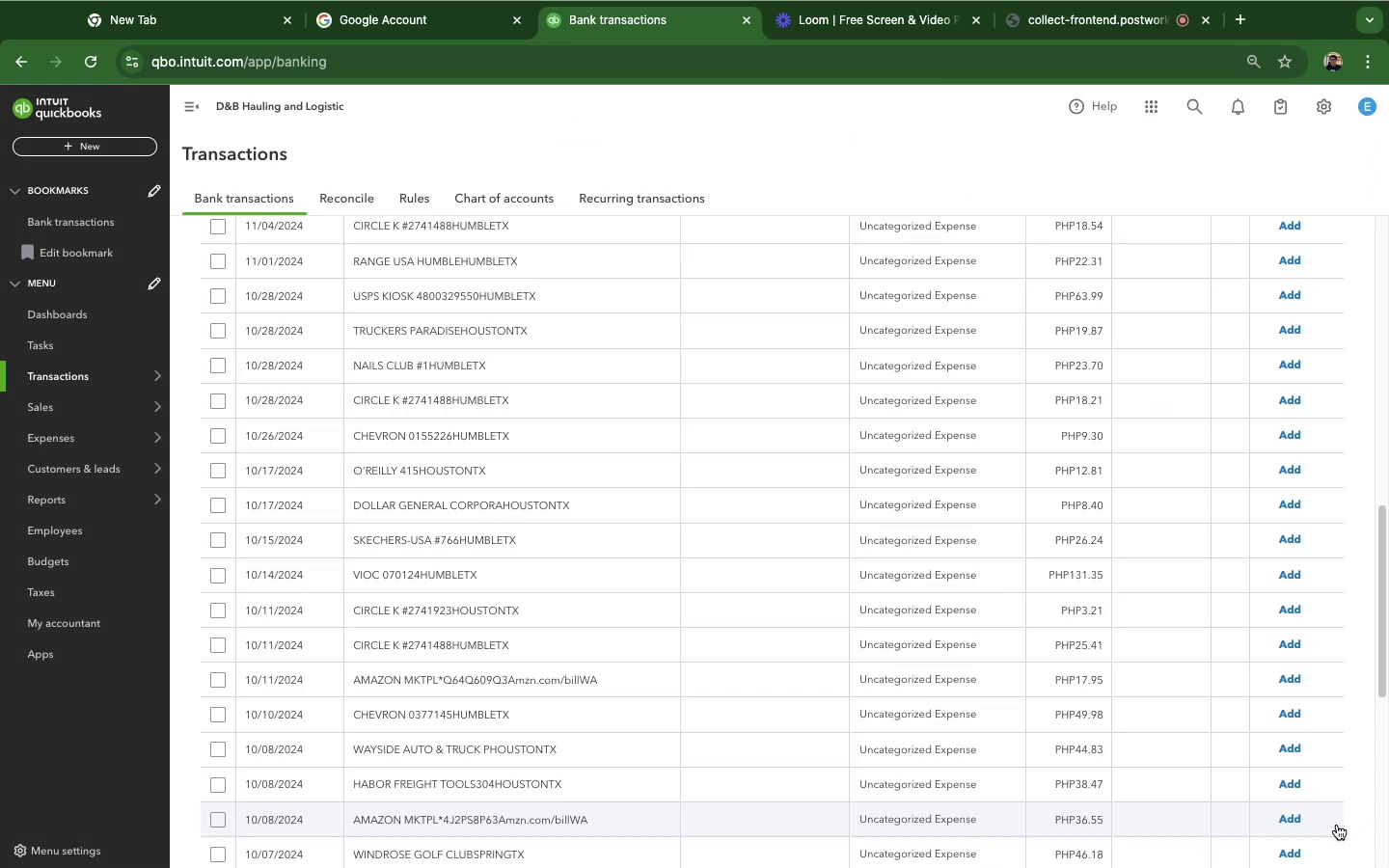 
scroll: coordinate [638, 699], scroll_direction: down, amount: 10.0
 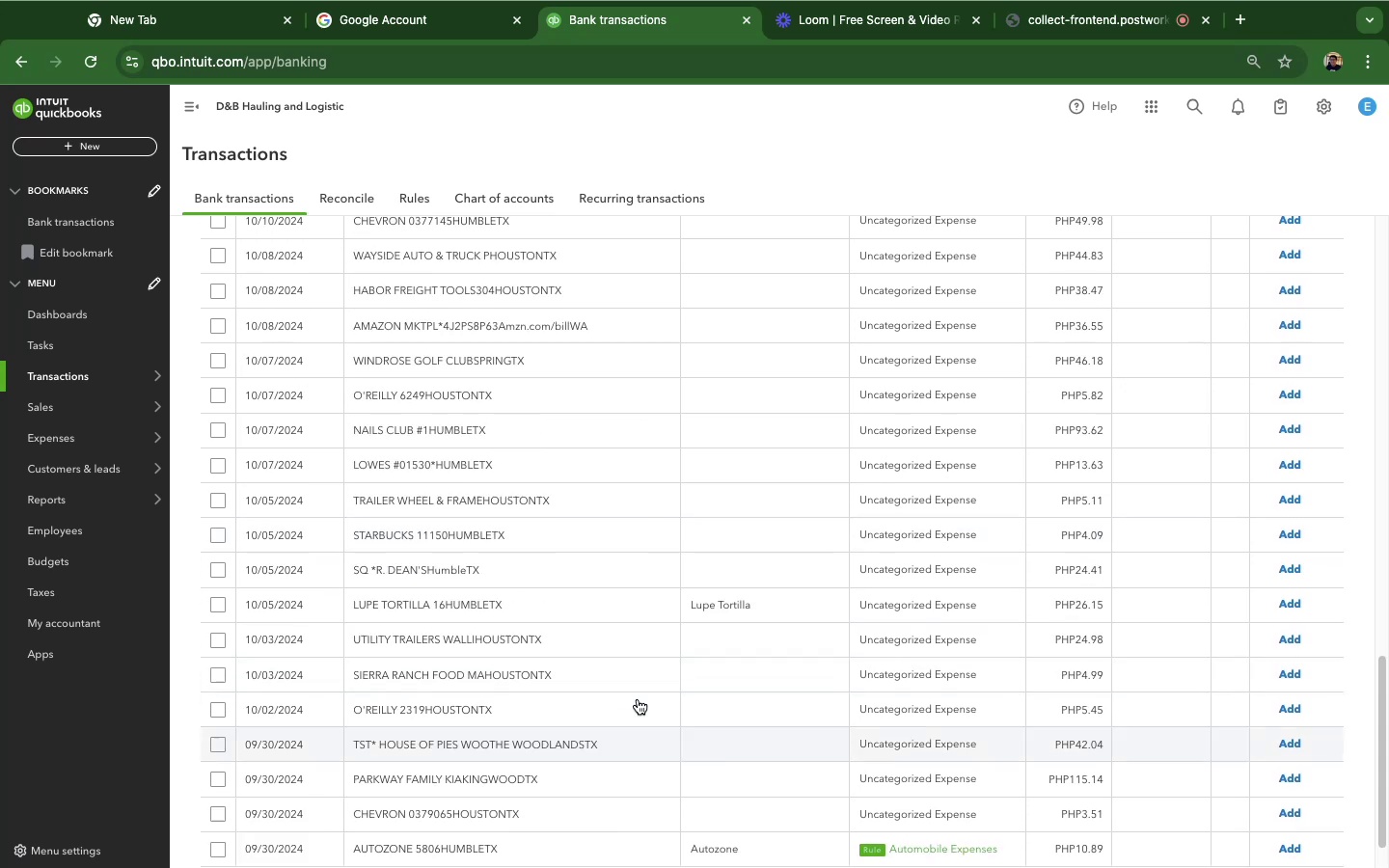 
scroll: coordinate [638, 699], scroll_direction: up, amount: 57.0
 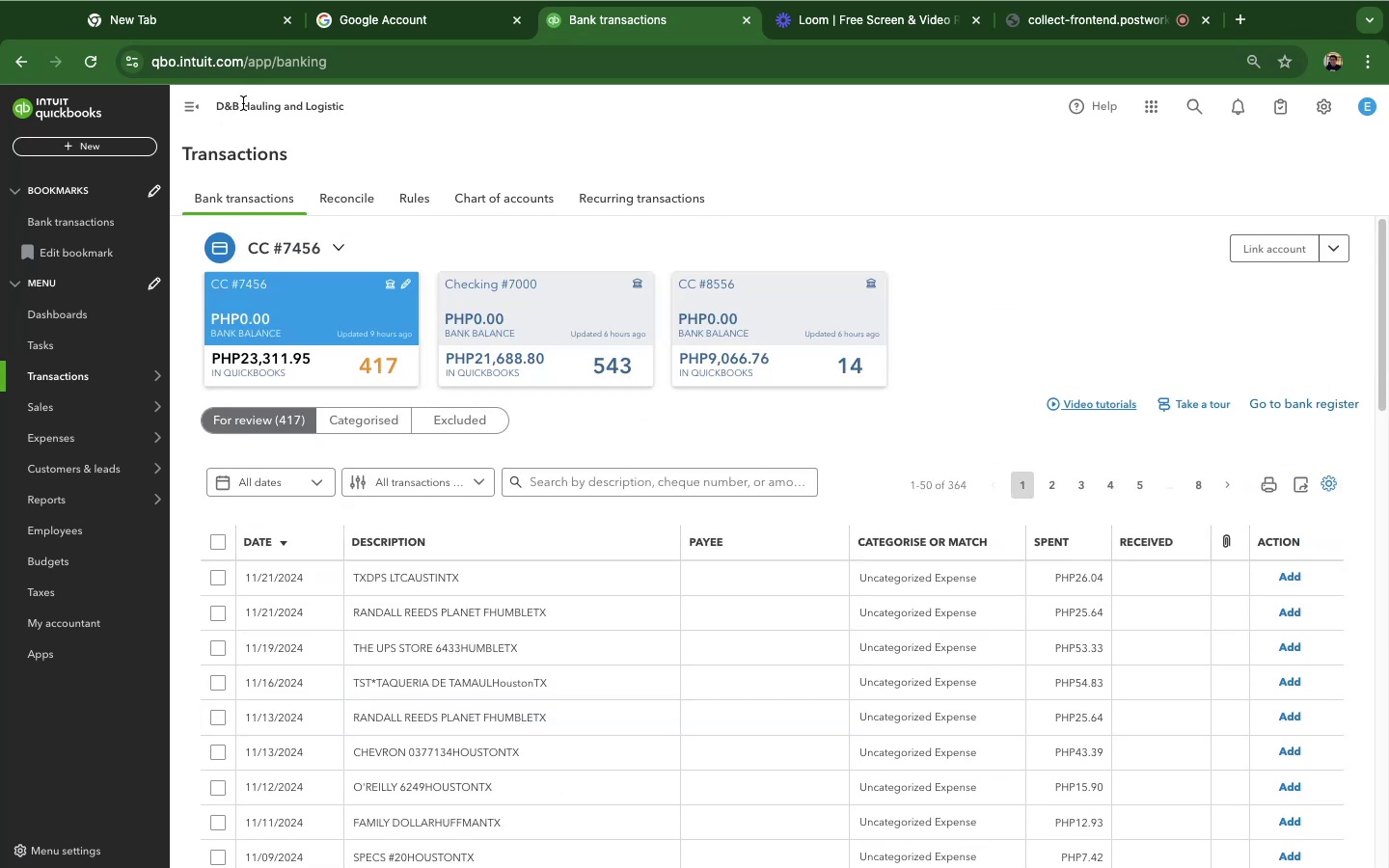 
wait(12.02)
 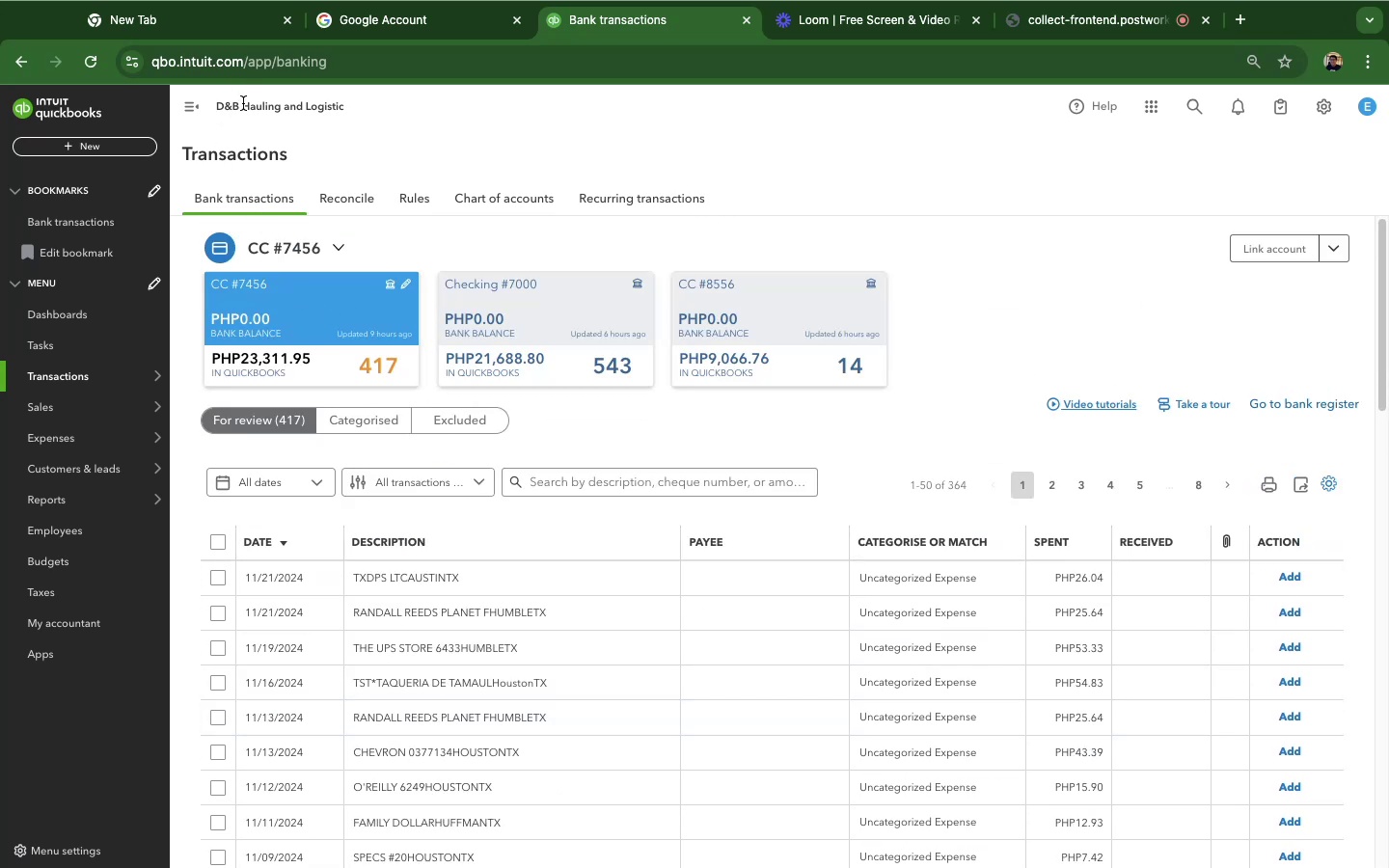 
left_click([51, 48])
 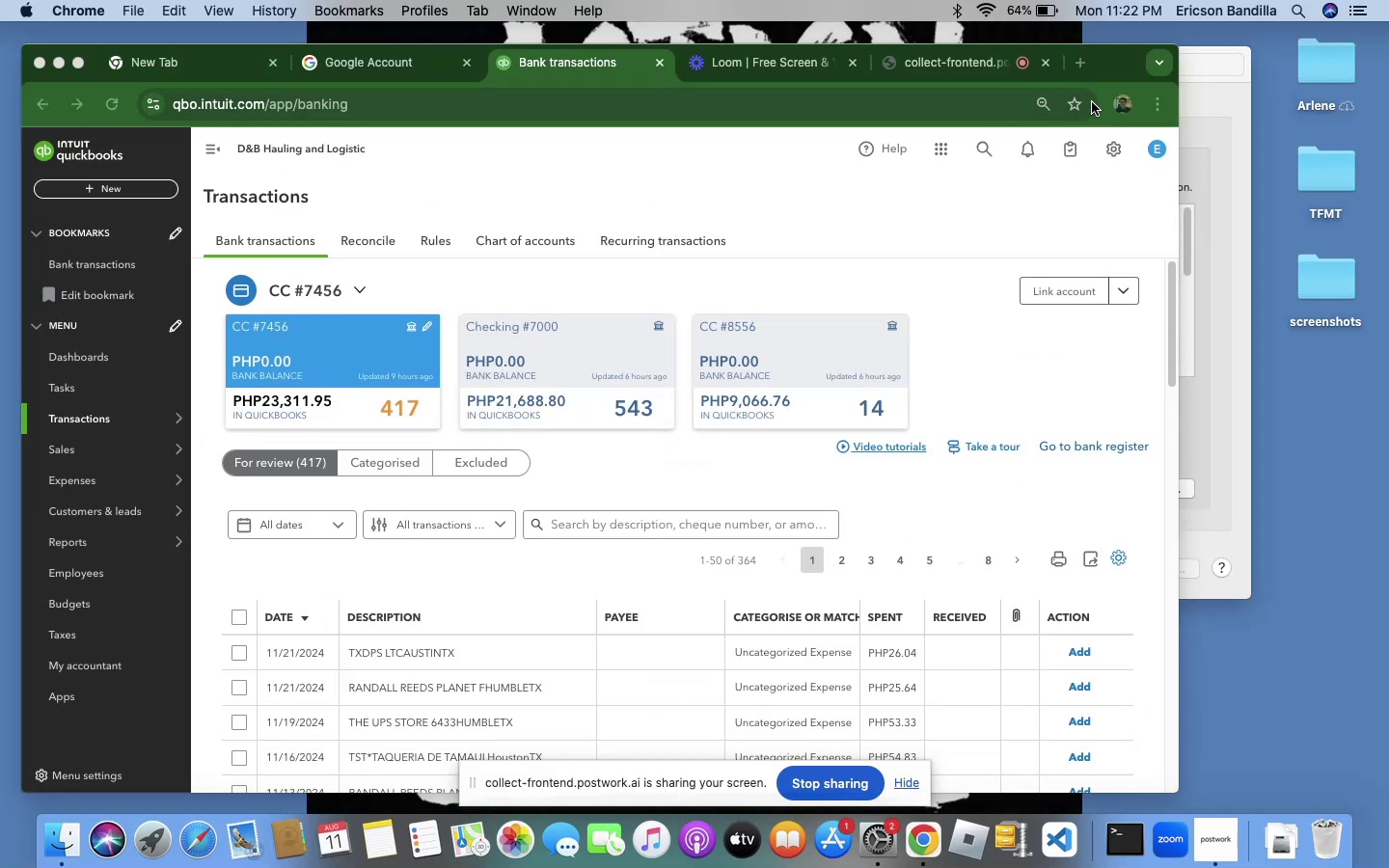 